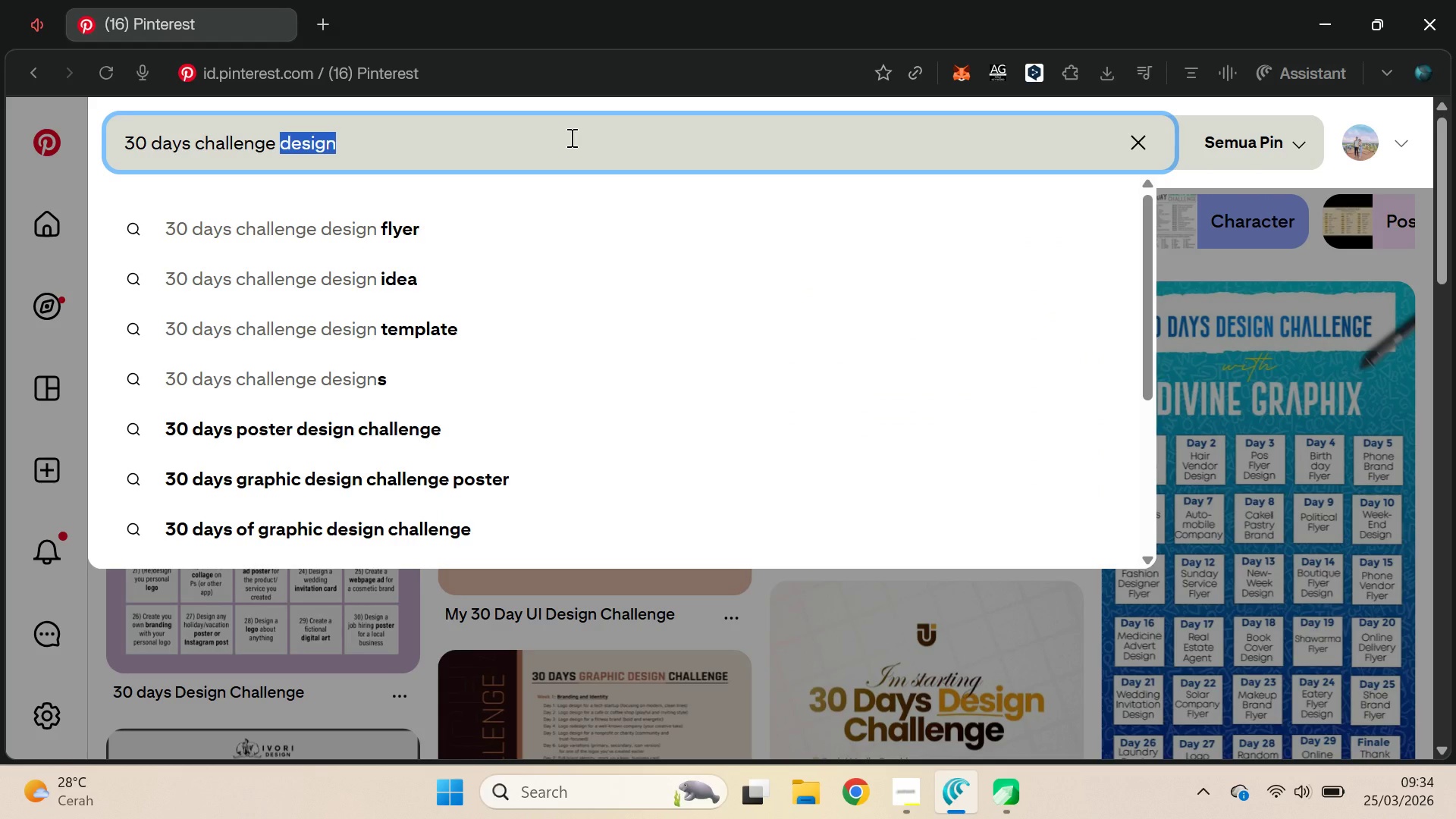 
key(Control+Backspace)
 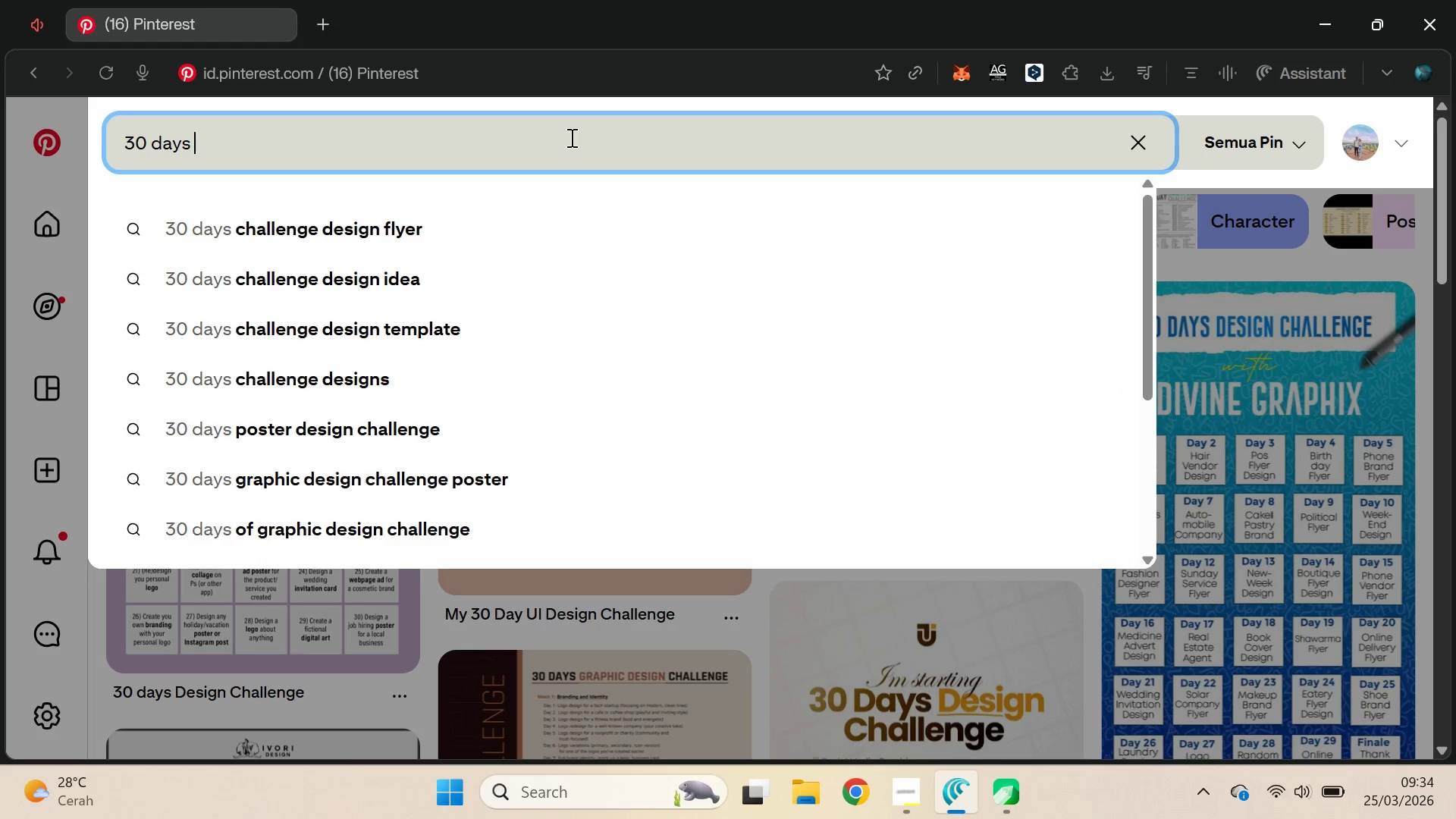 
key(Control+Backspace)
 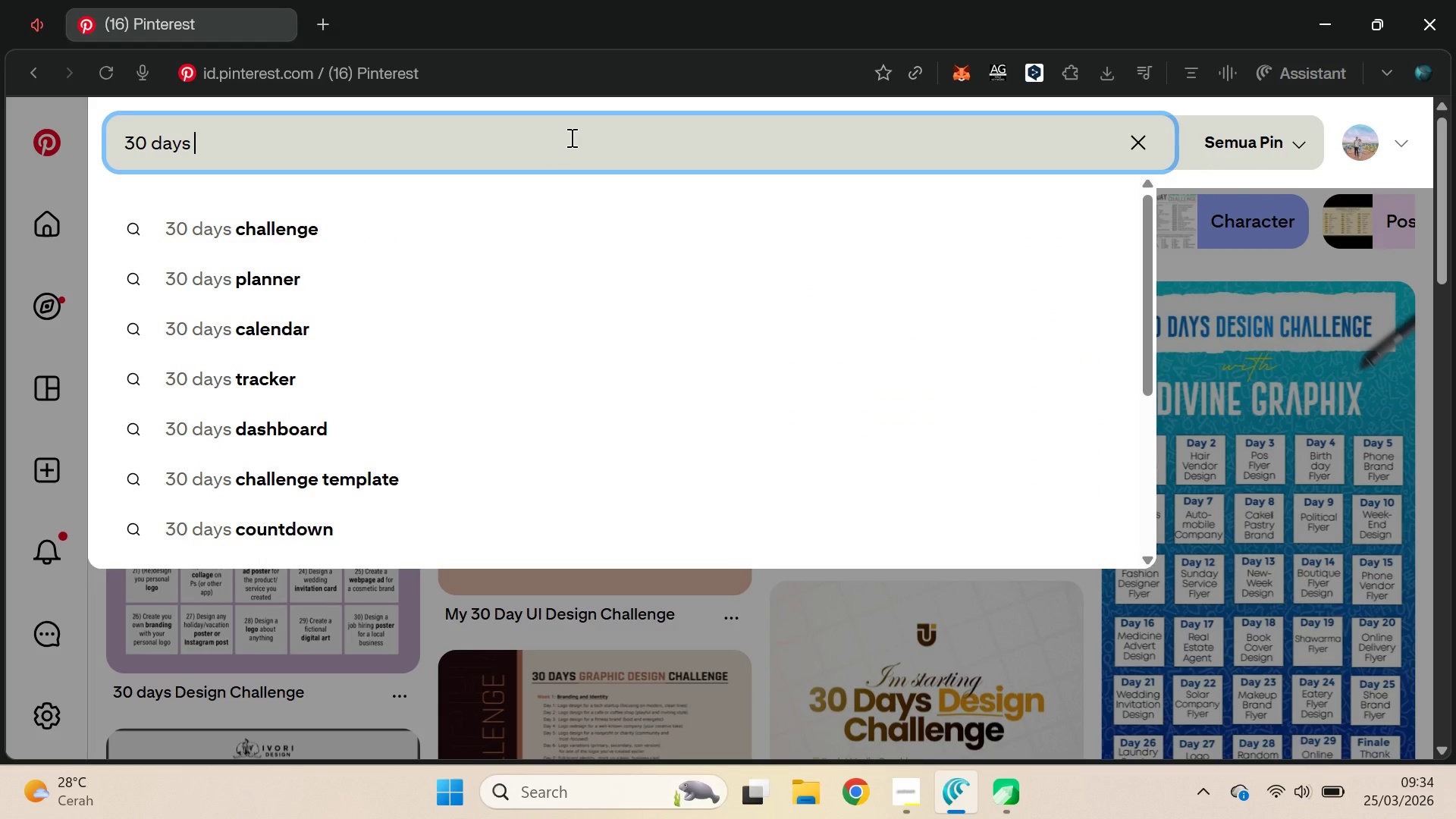 
key(Enter)
 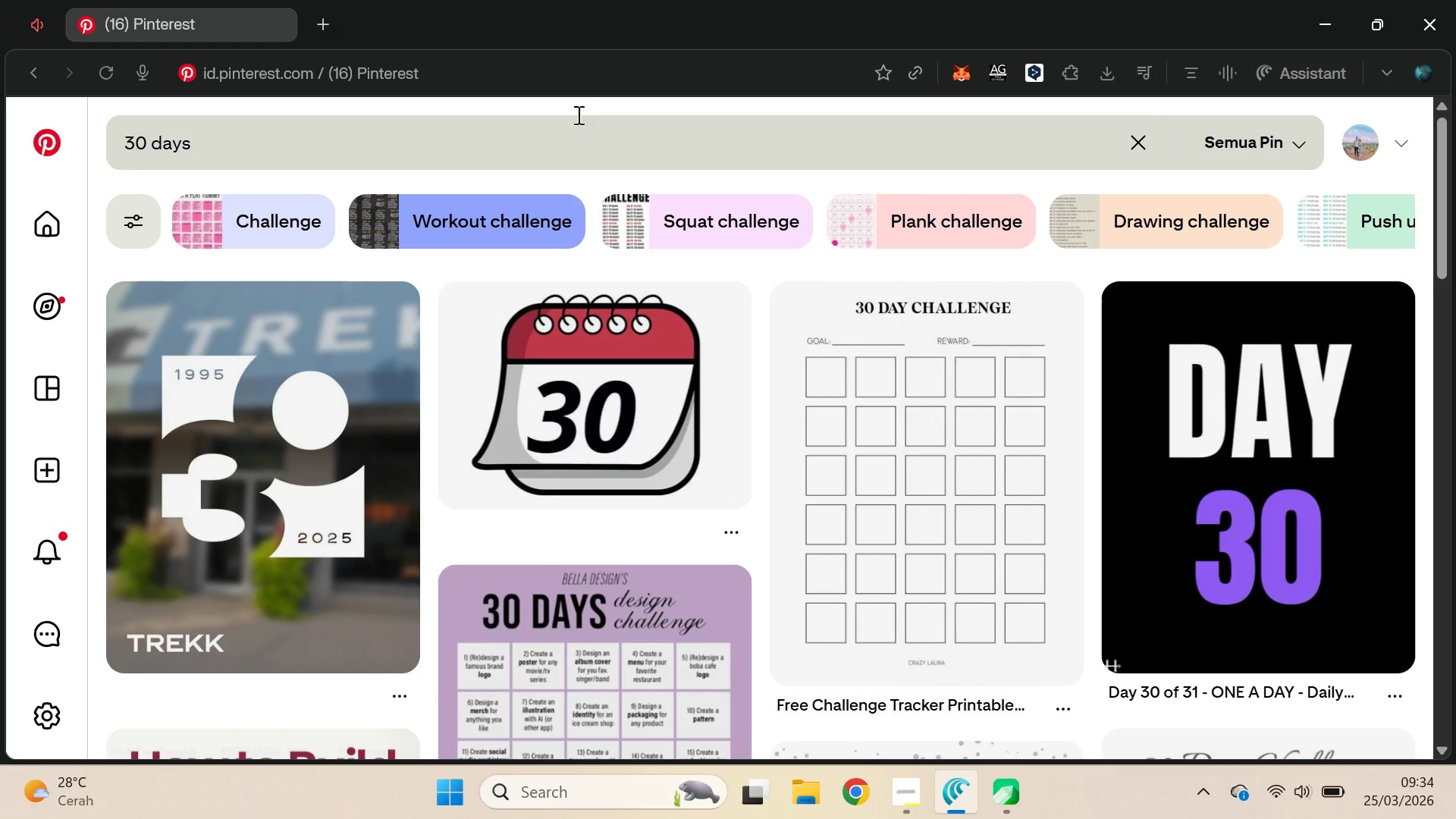 
left_click_drag(start_coordinate=[1451, 177], to_coordinate=[1453, 274])
 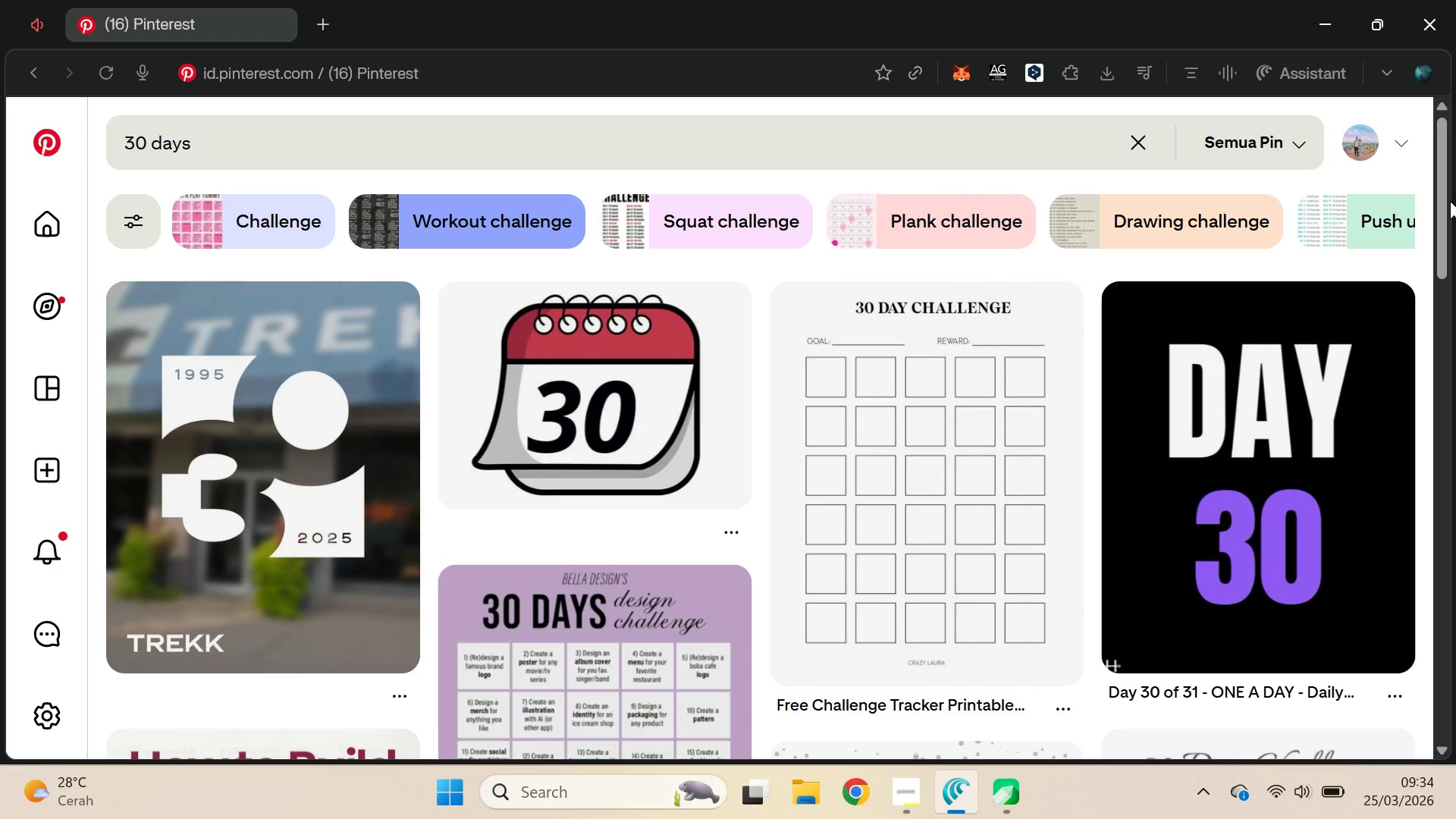 
left_click_drag(start_coordinate=[1450, 201], to_coordinate=[1417, 602])
 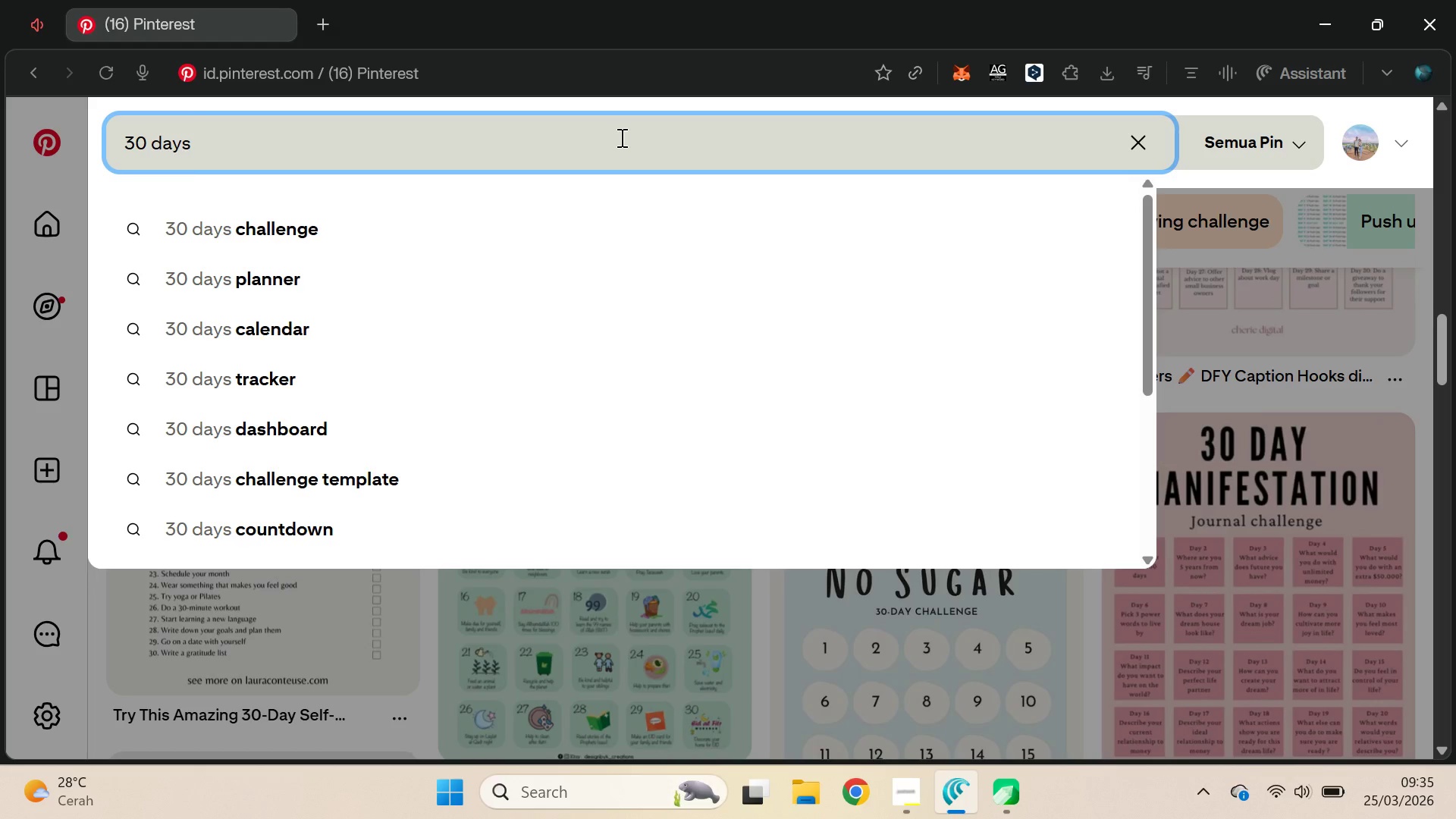 
type( ty)
 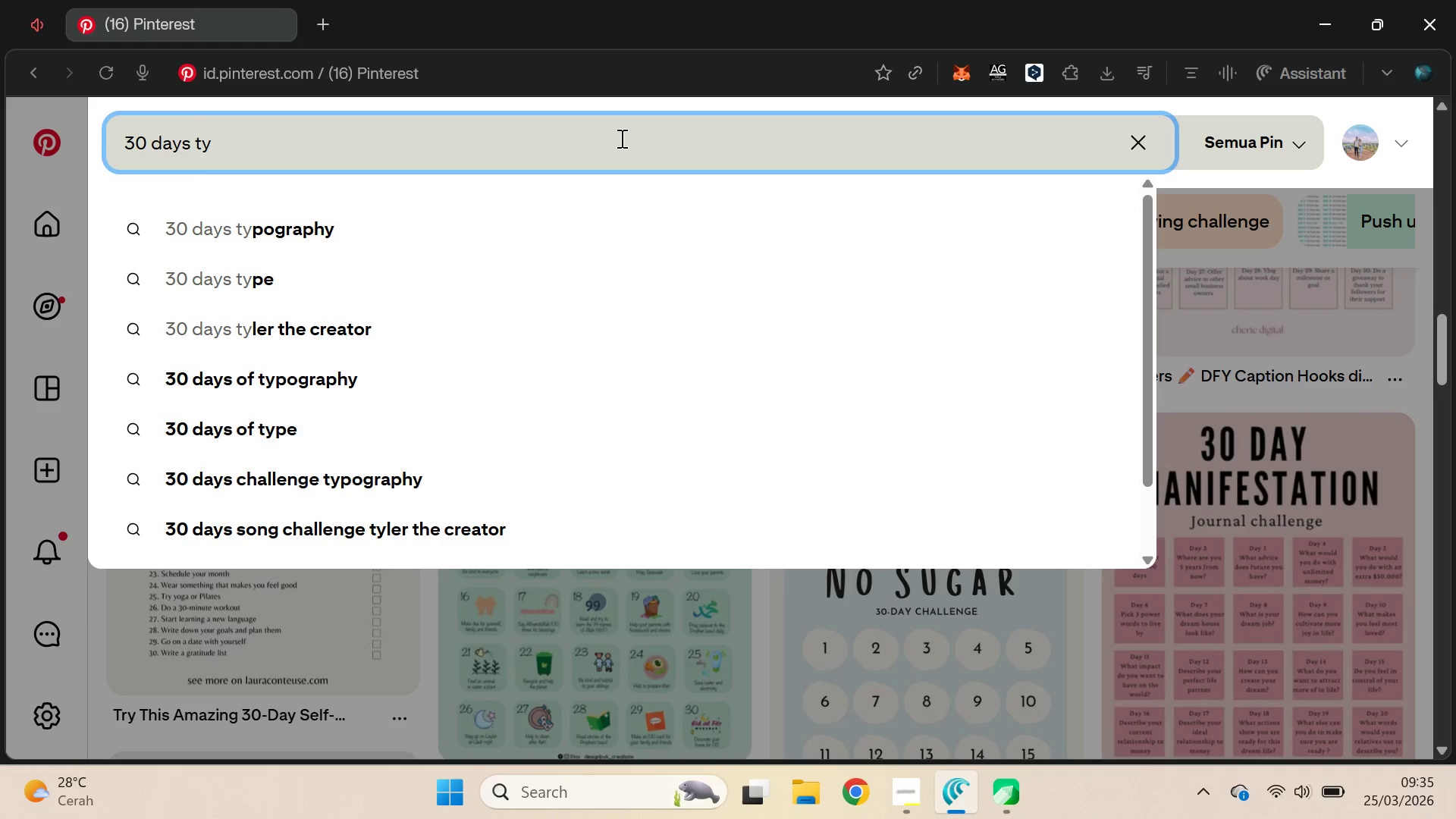 
key(ArrowDown)
 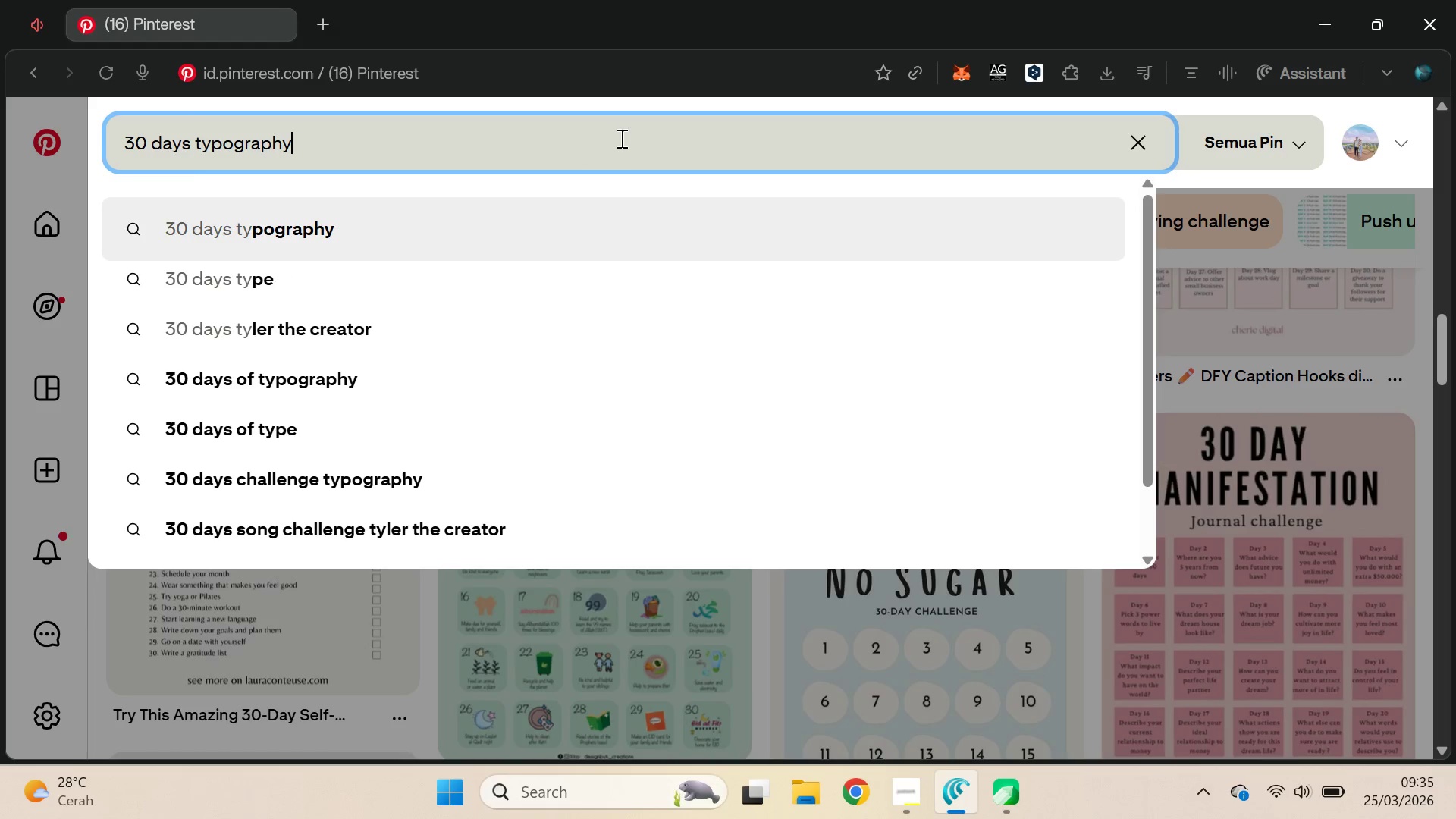 
key(Enter)
 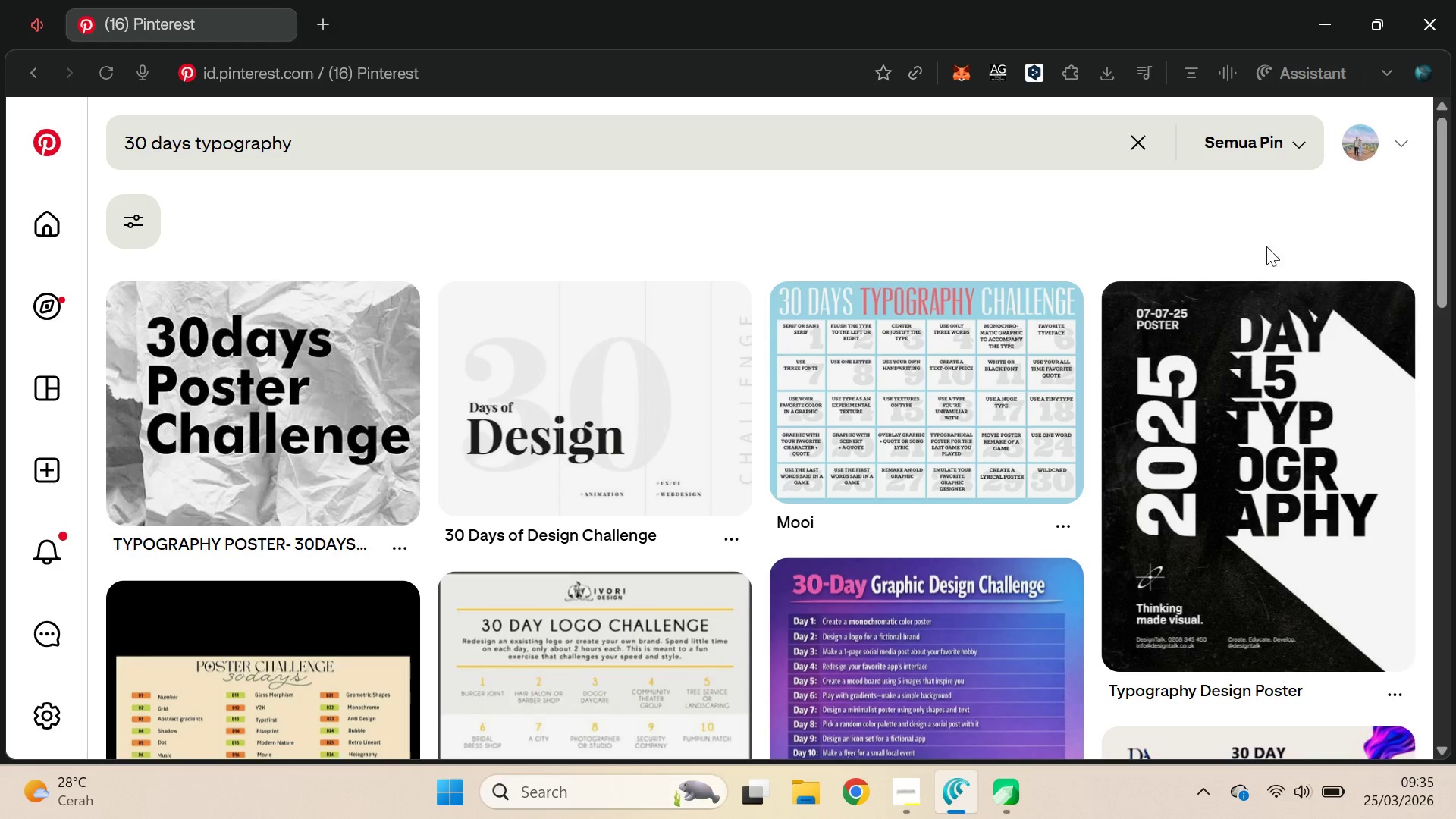 
left_click_drag(start_coordinate=[1444, 175], to_coordinate=[1452, 629])